 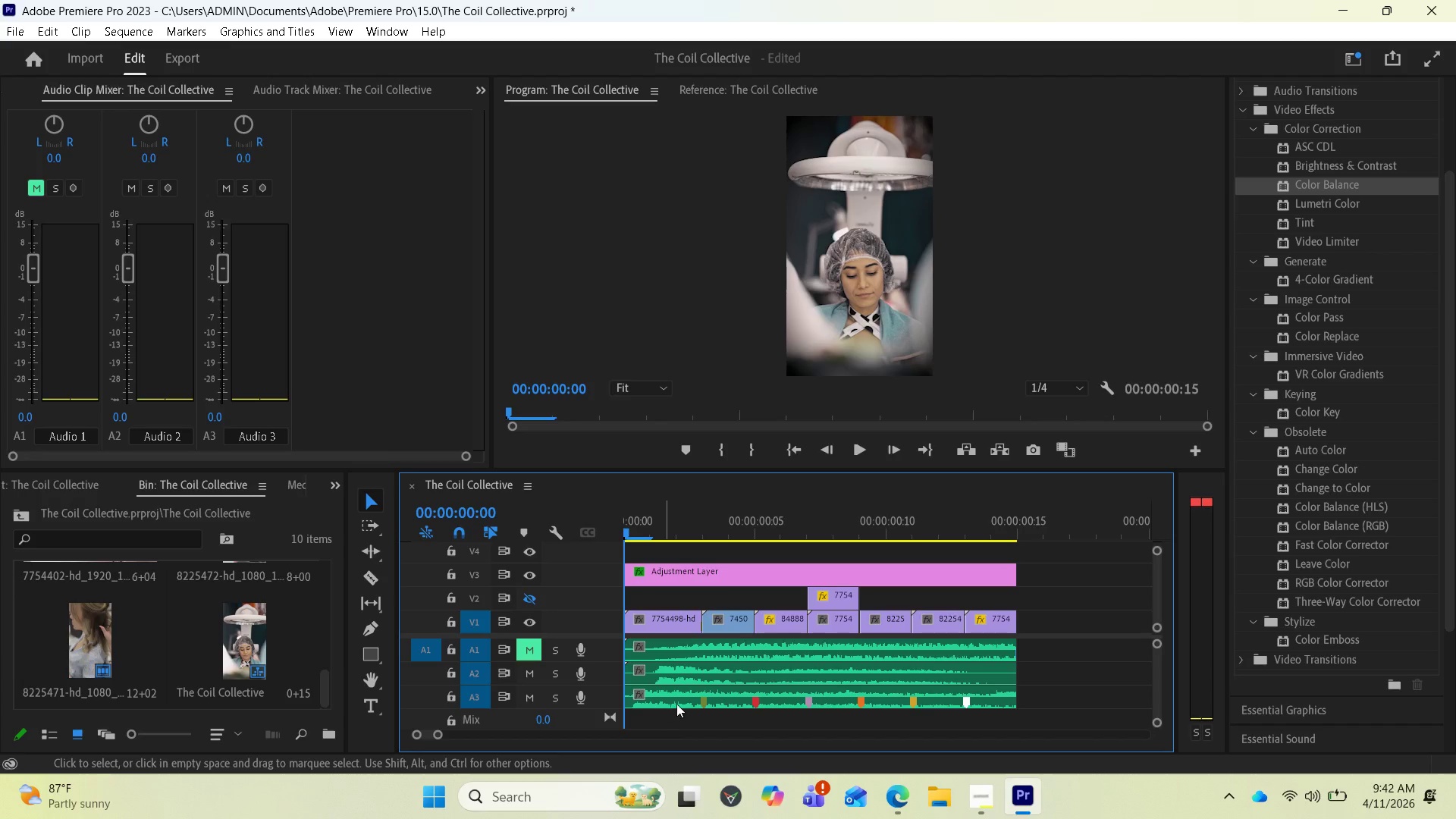 
key(Space)
 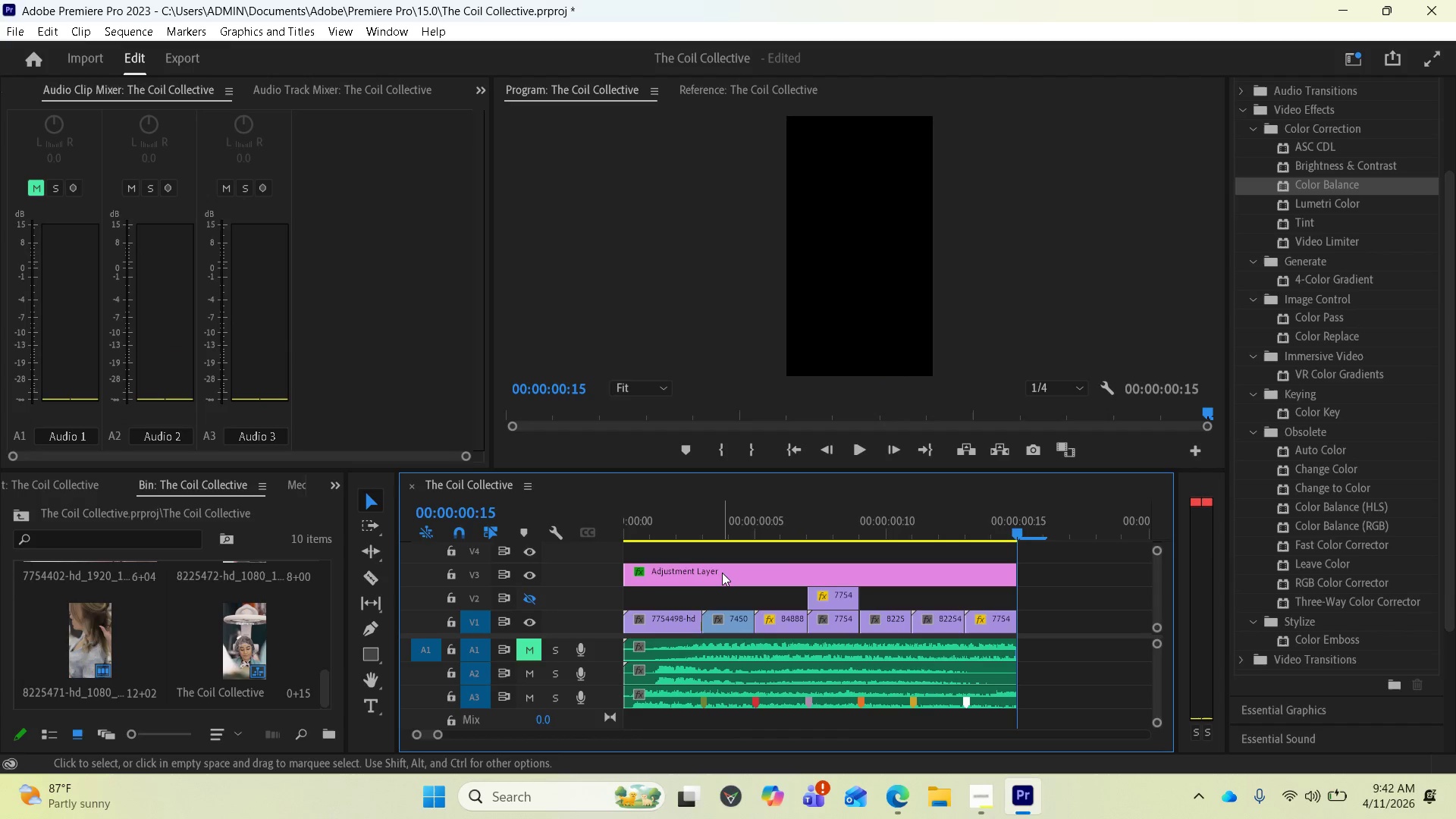 
key(Space)
 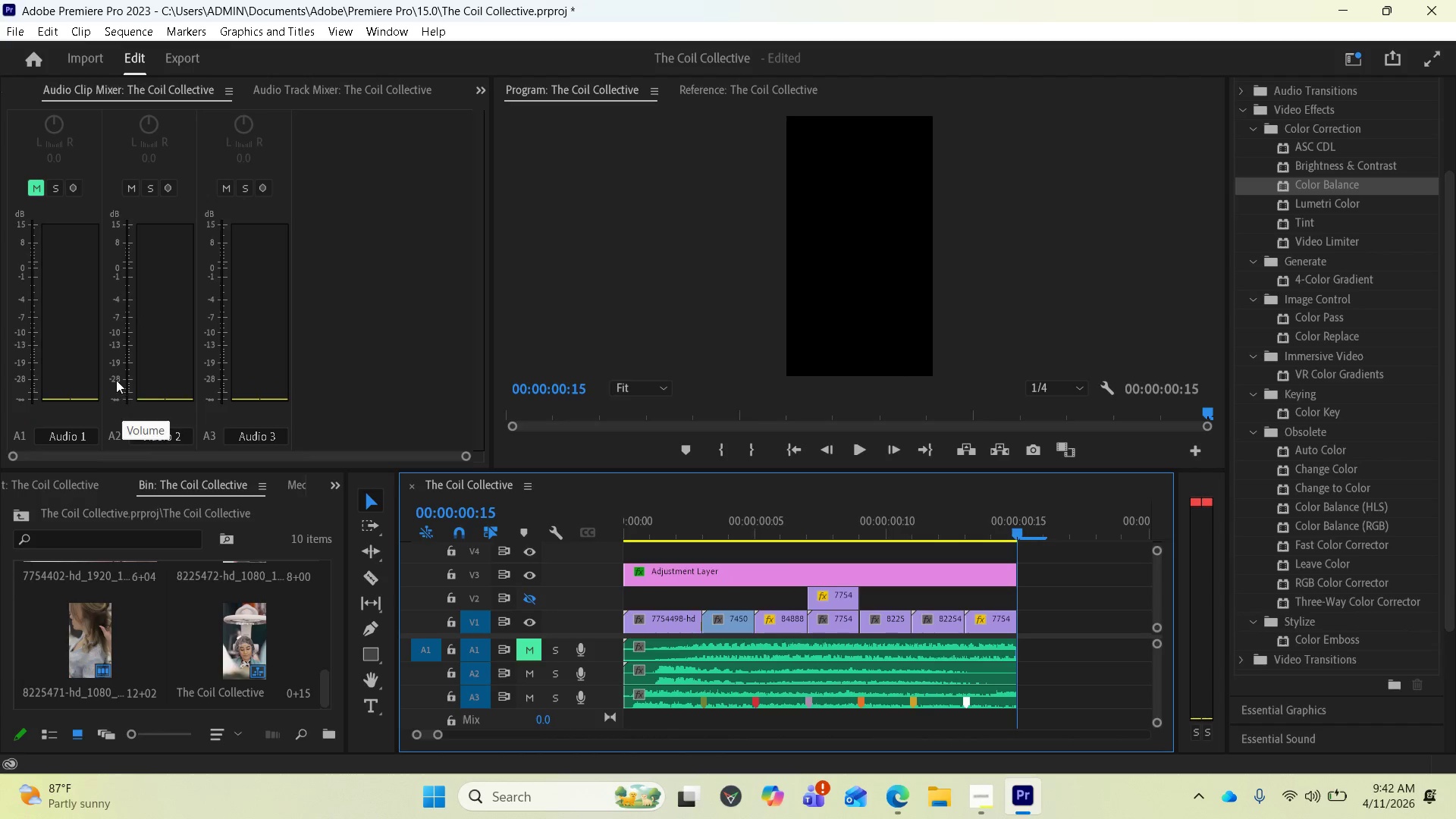 
key(Space)
 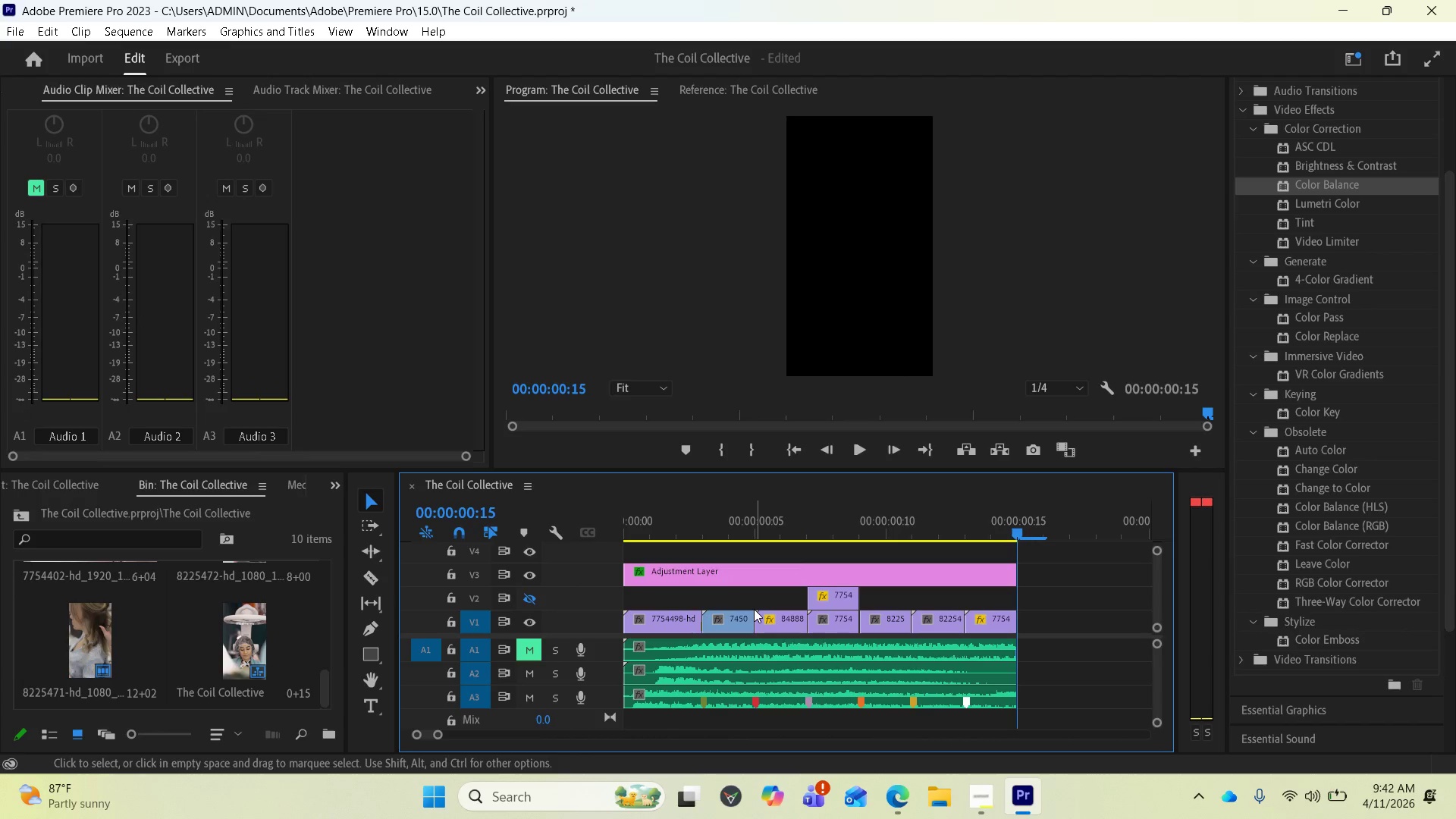 
key(Space)
 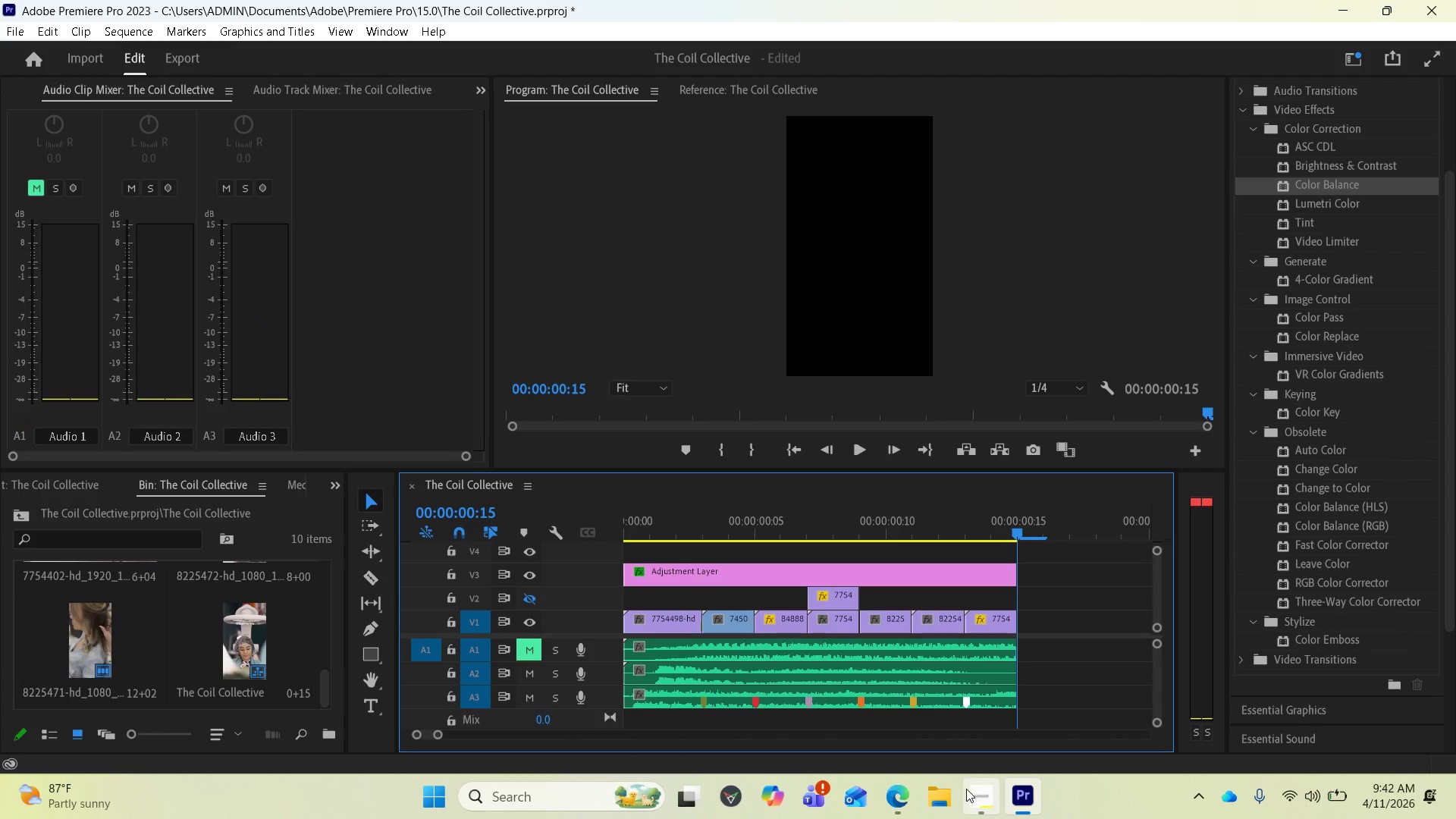 
left_click([973, 794])